 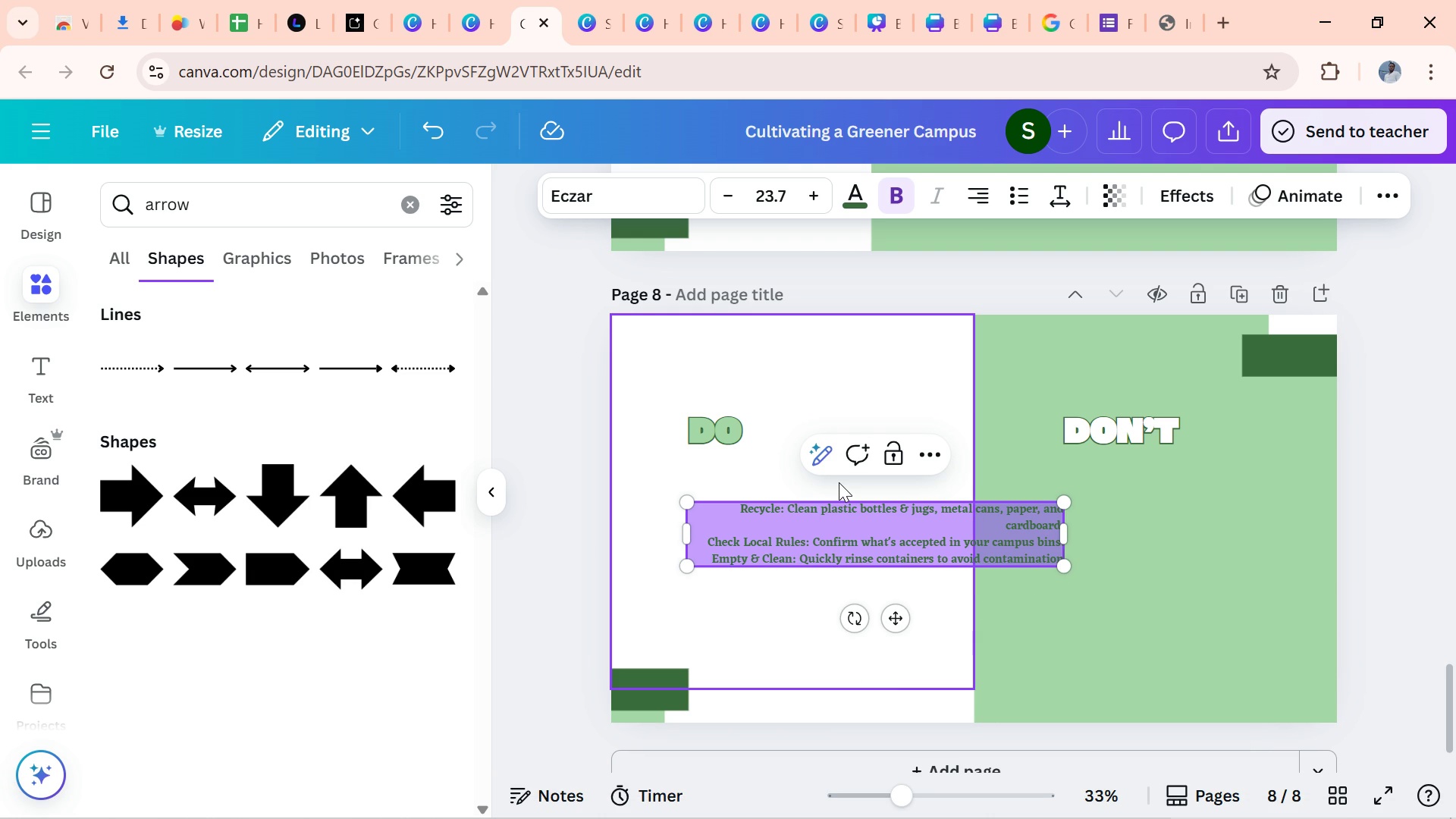 
left_click([989, 187])
 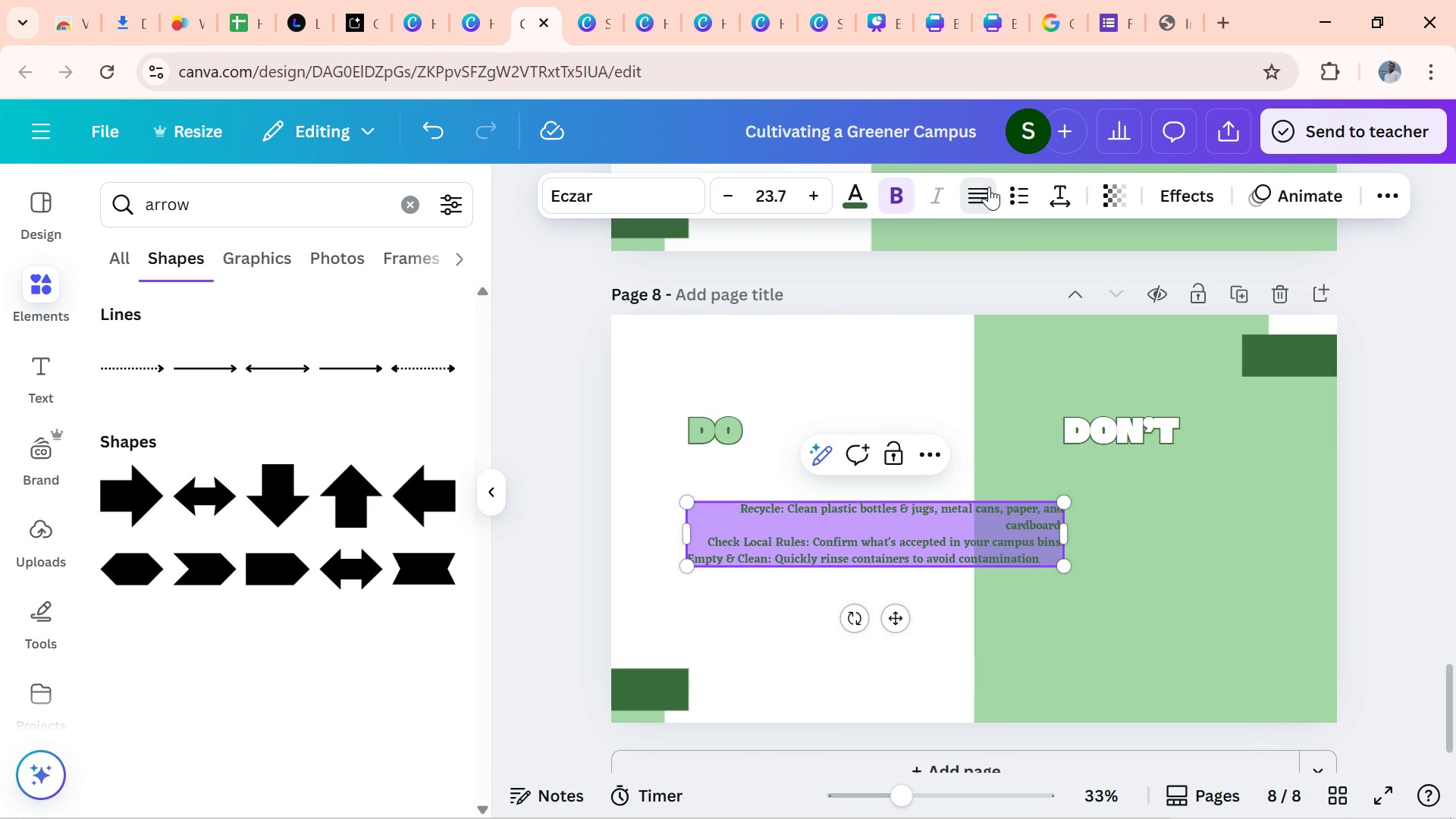 
left_click([989, 187])
 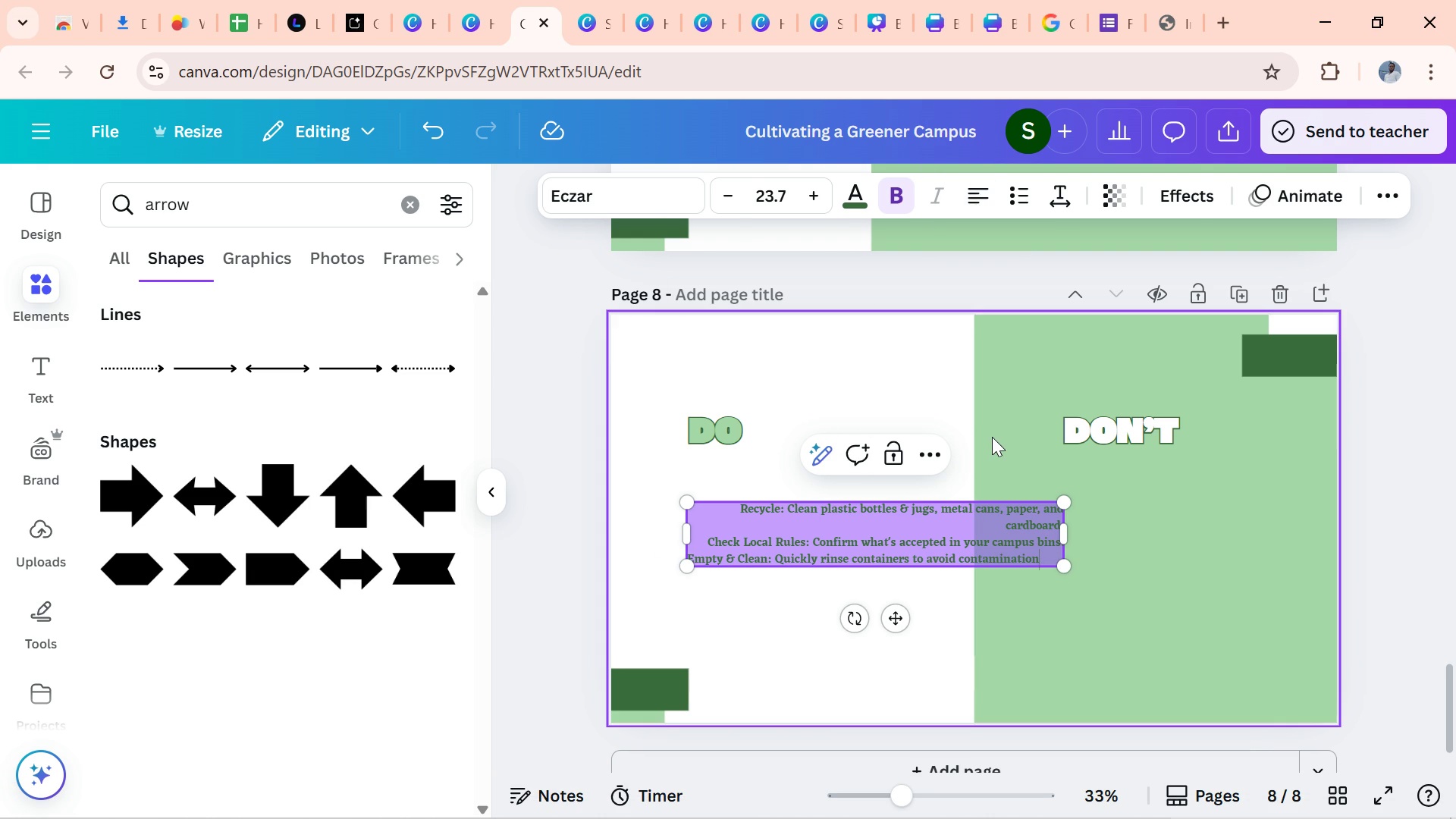 
left_click([992, 437])
 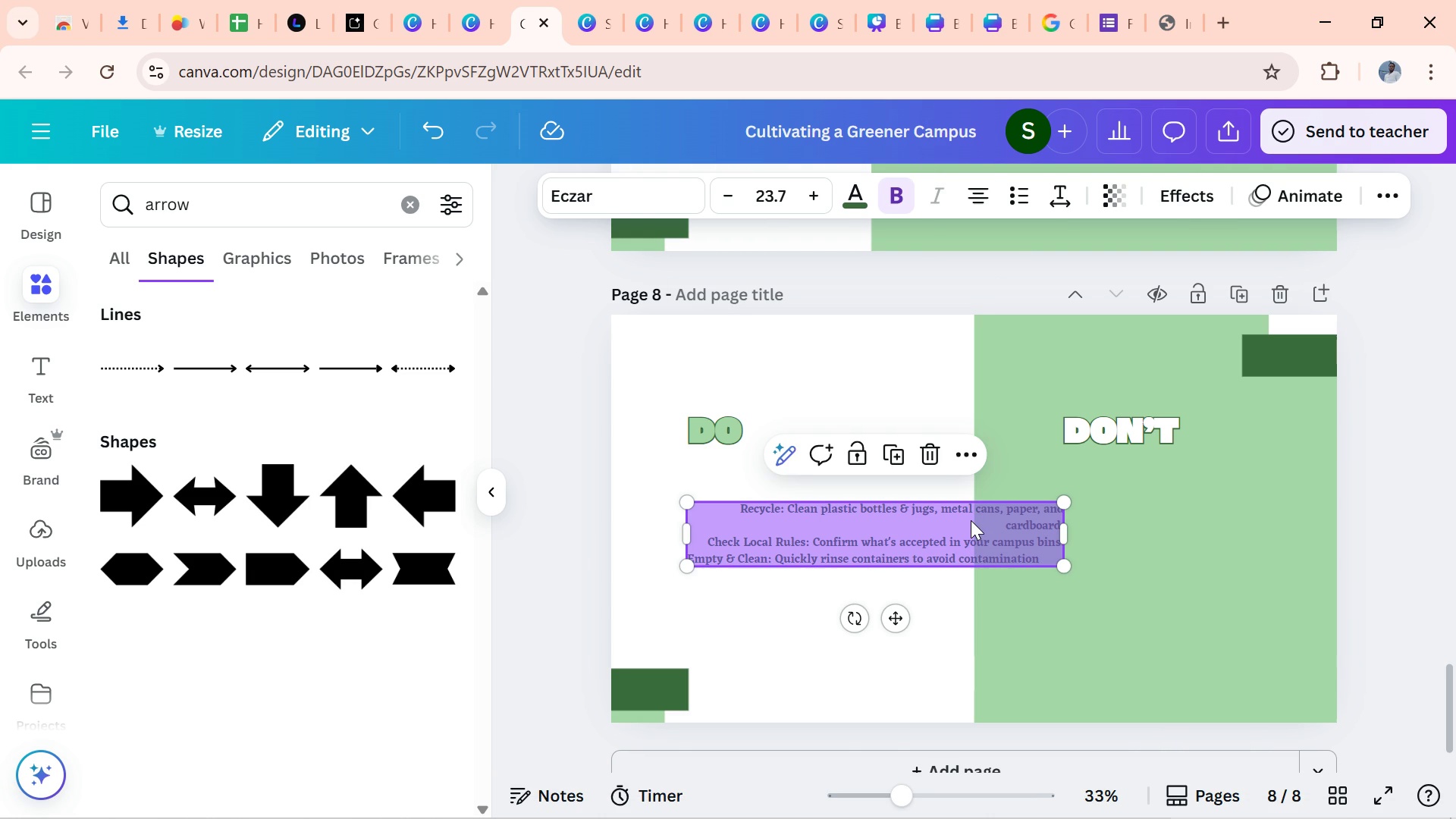 
left_click([971, 520])
 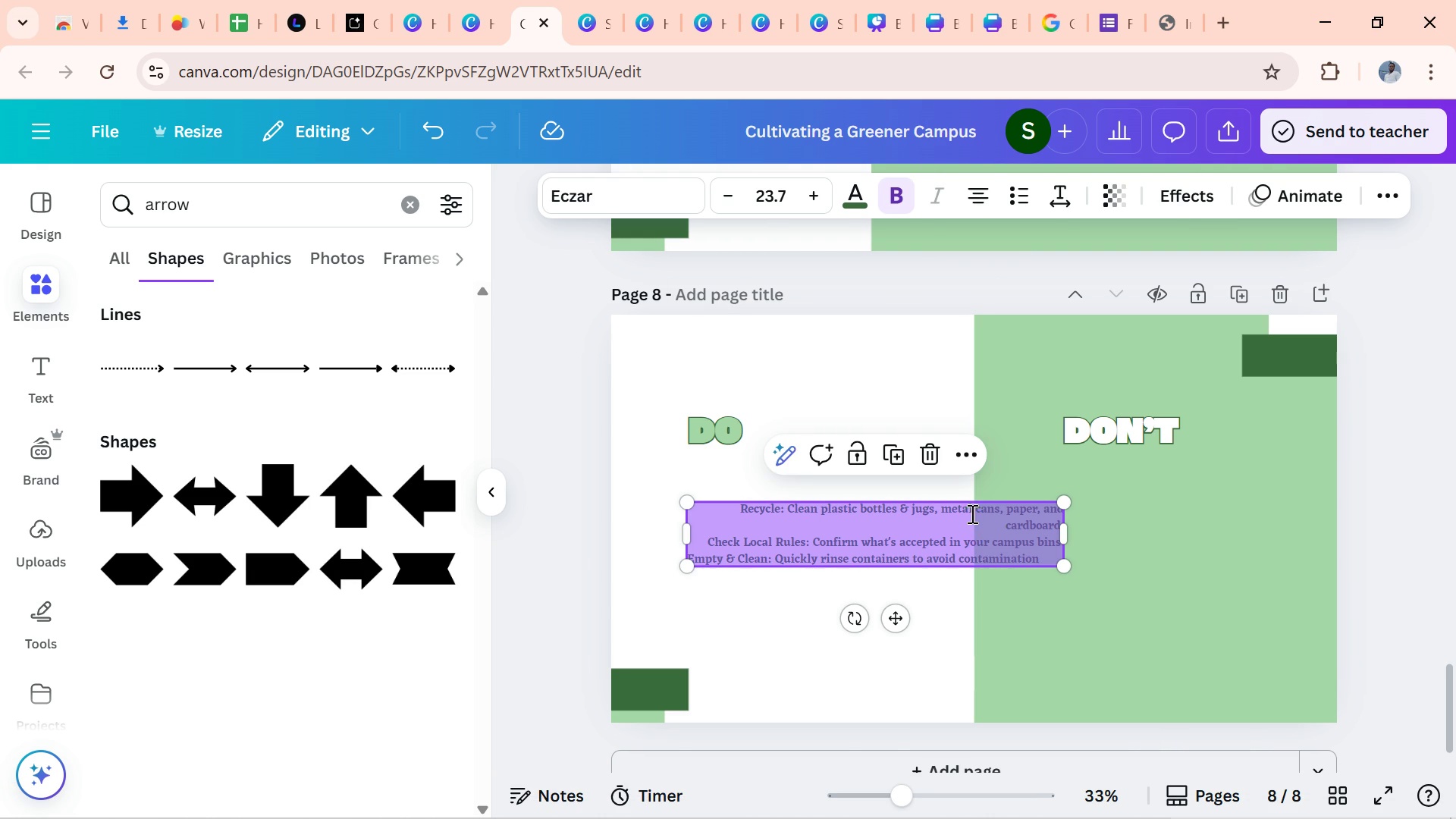 
left_click([971, 513])
 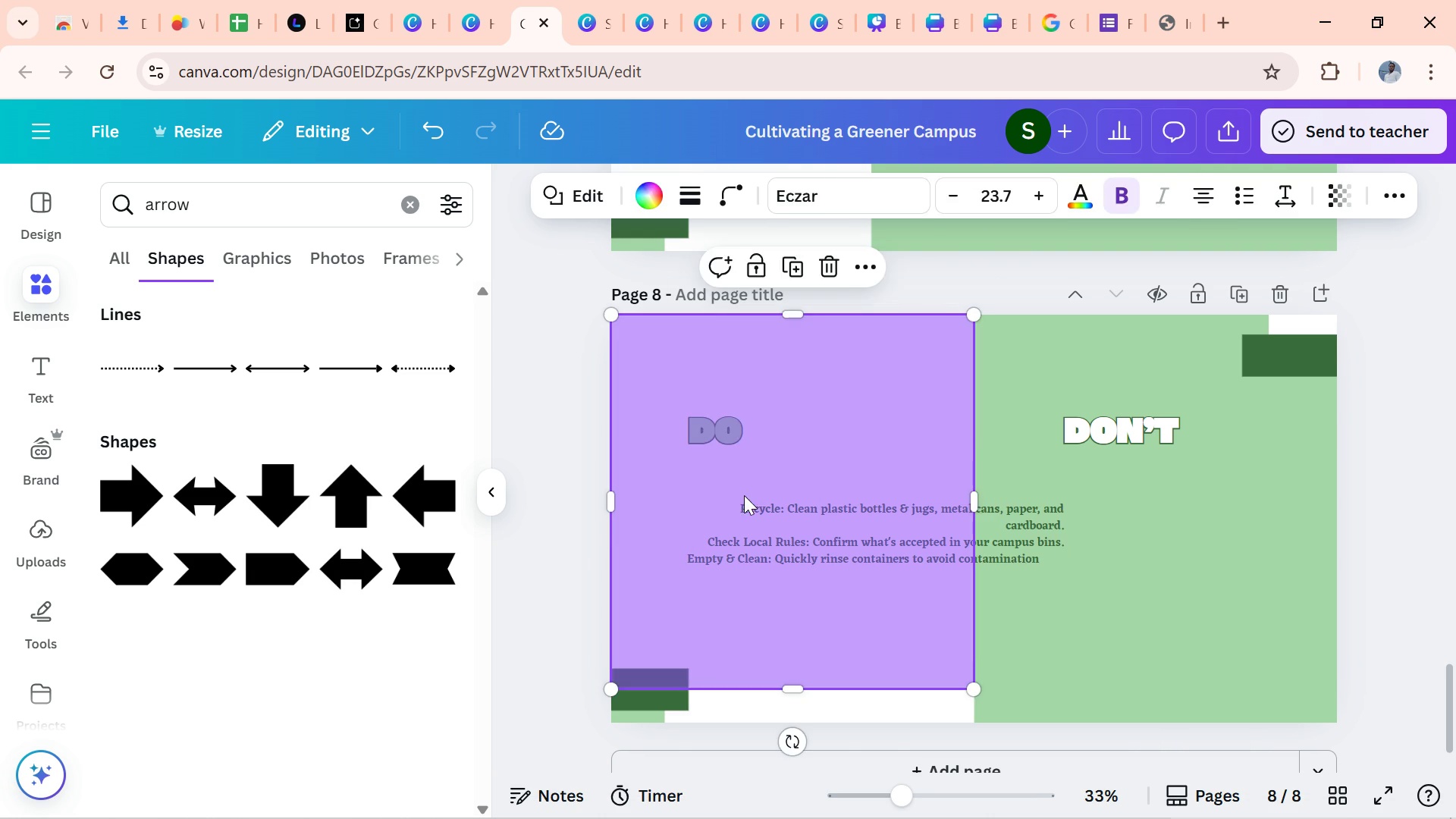 
left_click([738, 503])
 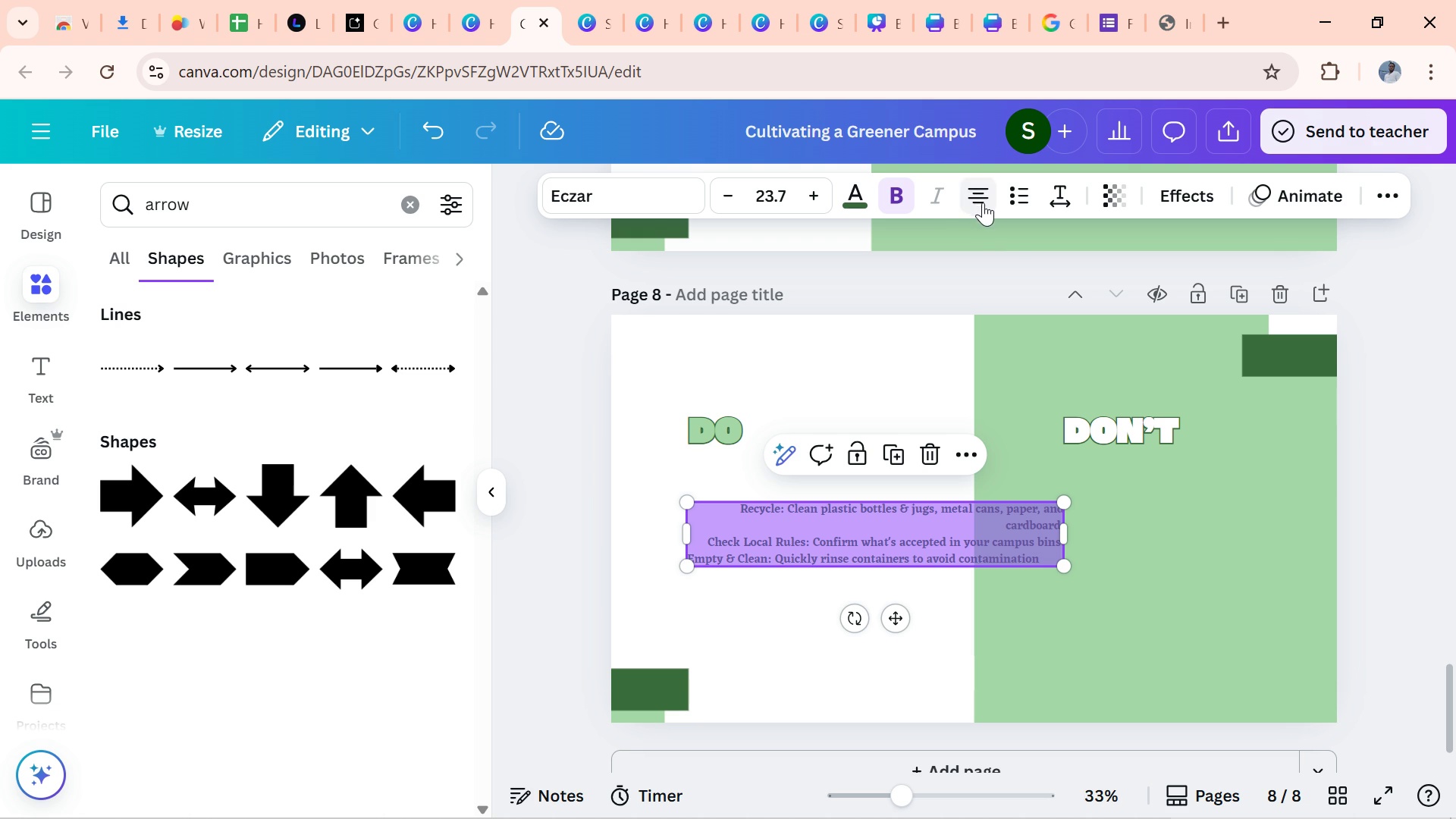 
left_click([979, 198])
 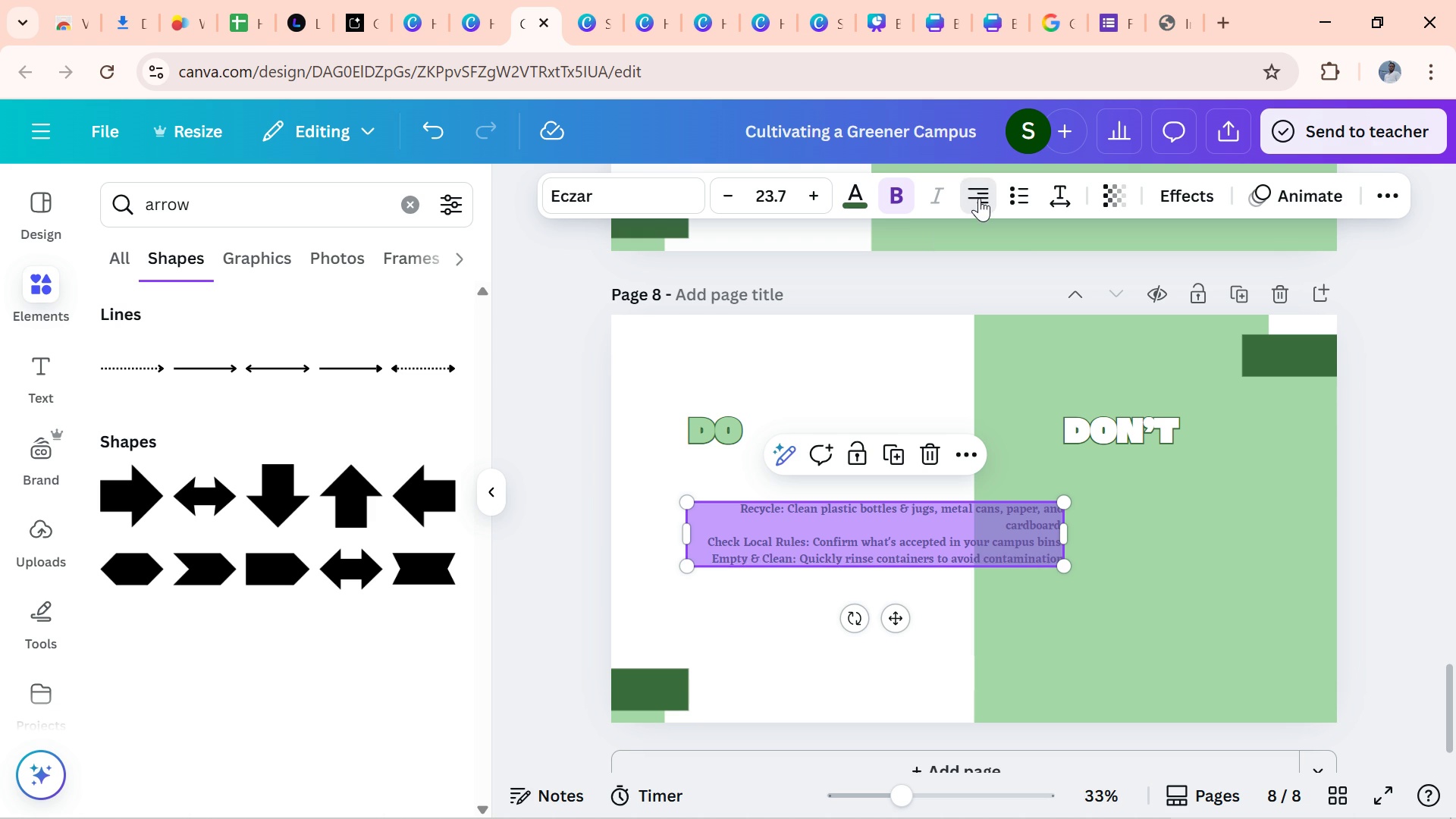 
left_click([979, 198])
 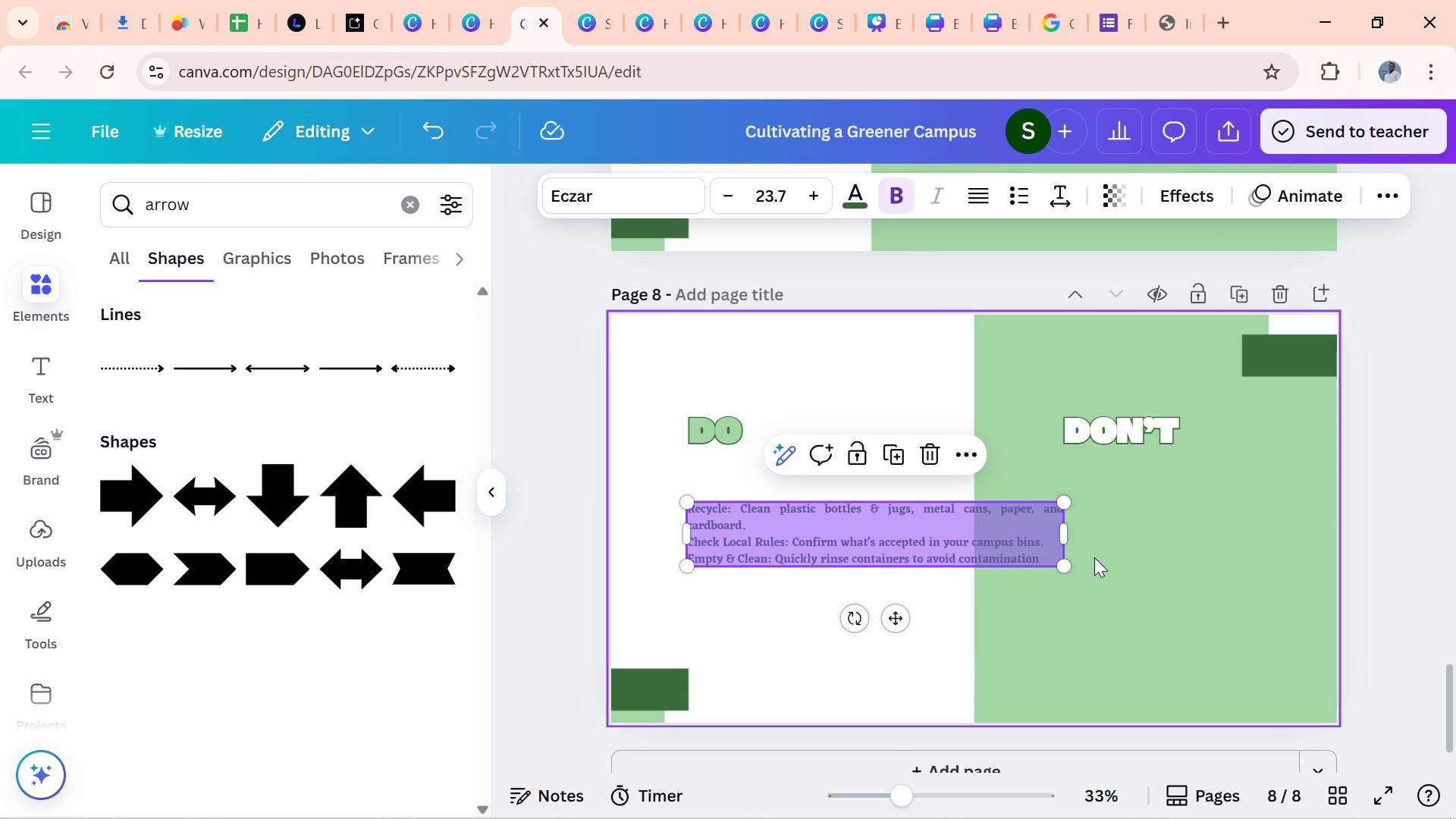 
left_click([1094, 557])
 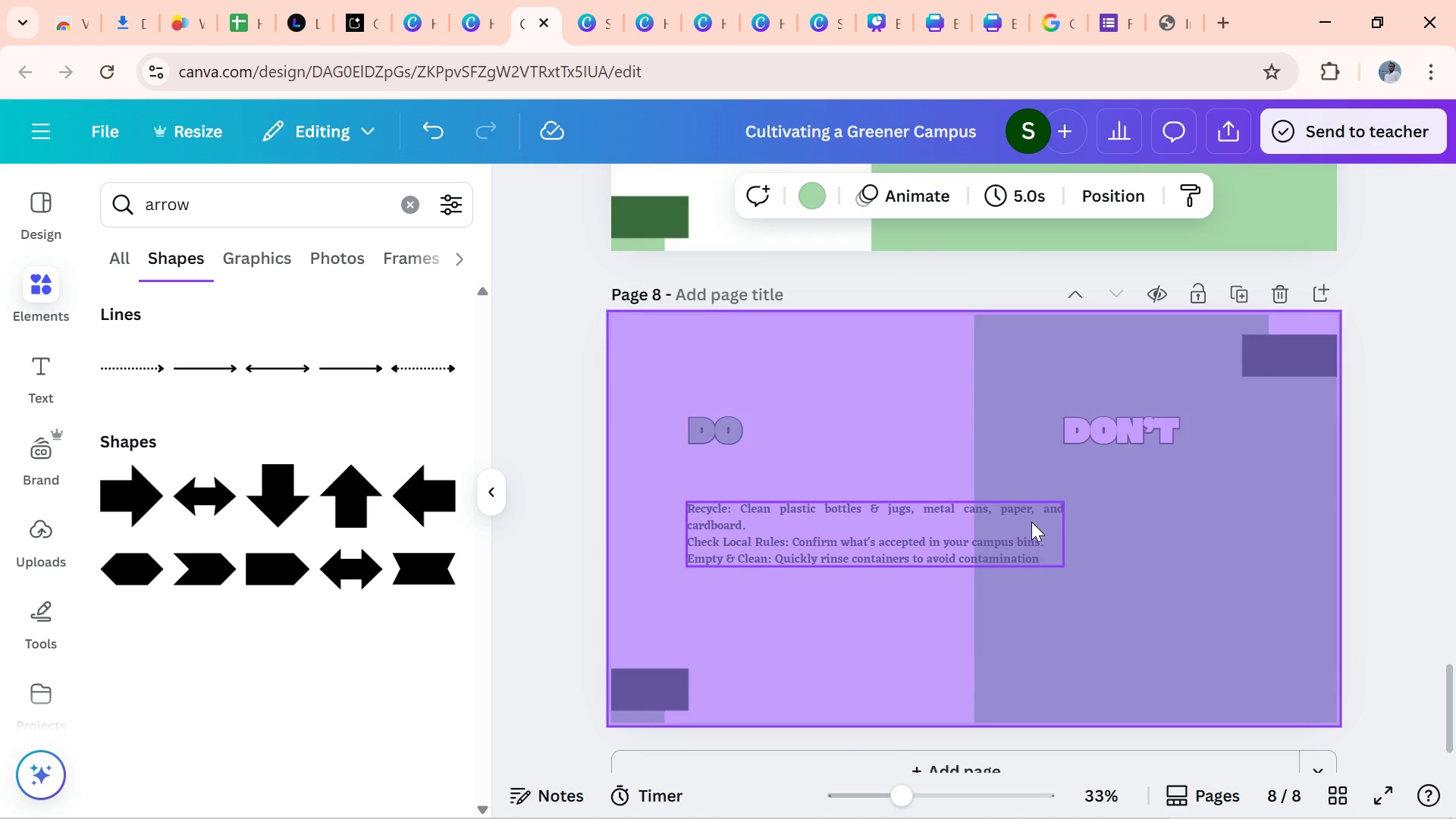 
left_click([1031, 522])